 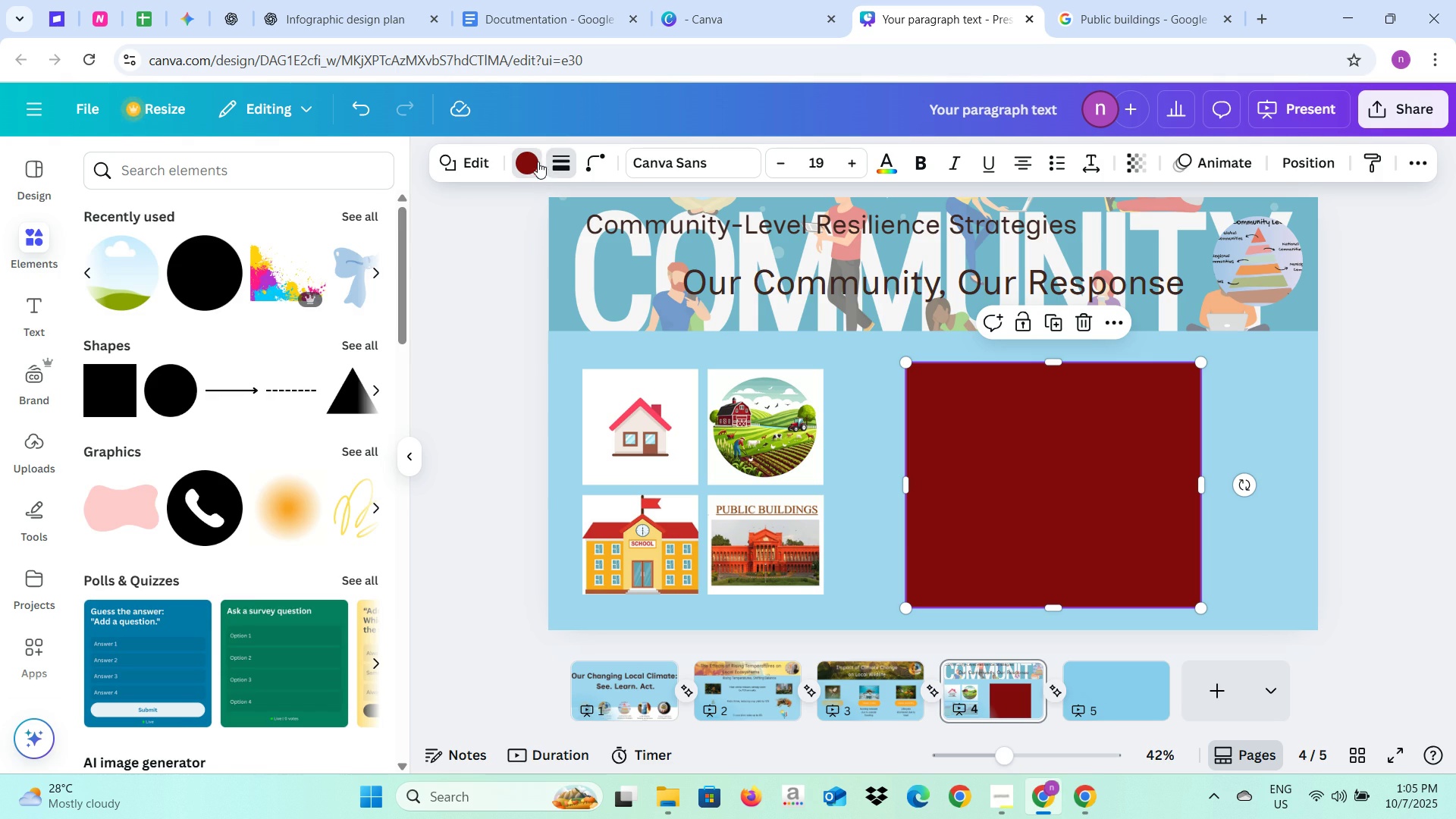 
left_click([538, 157])
 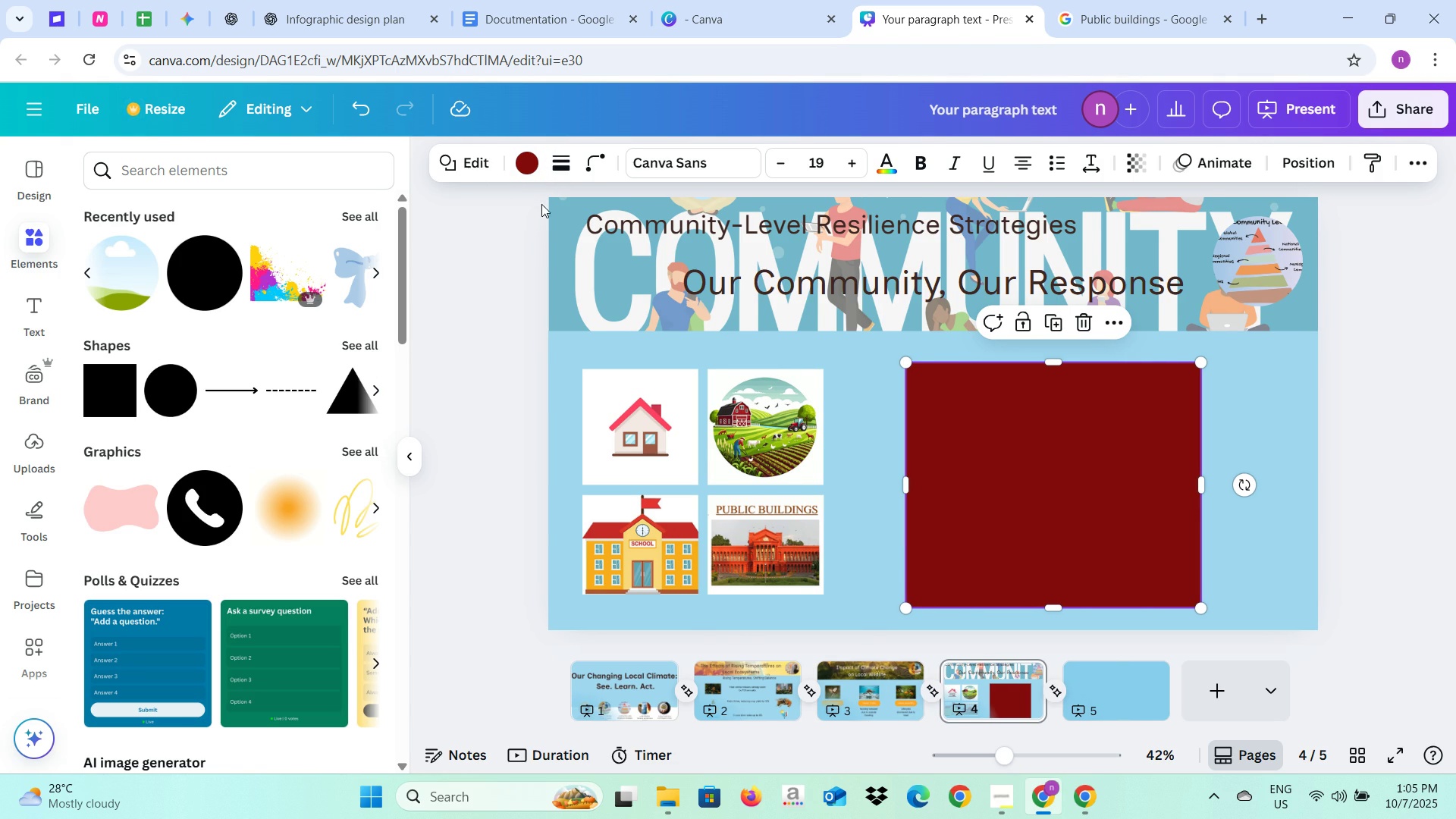 
left_click([517, 172])
 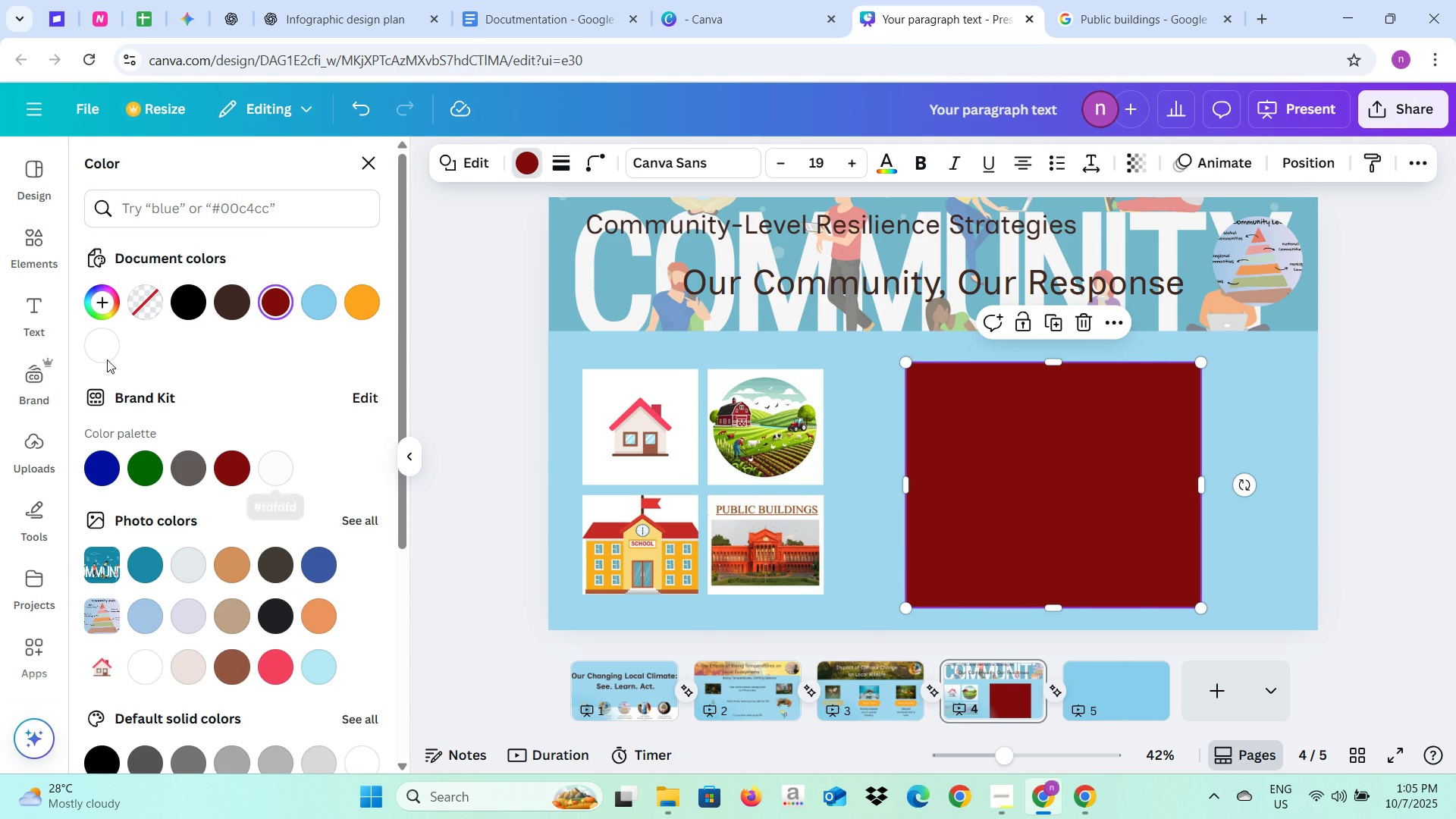 
left_click([93, 351])
 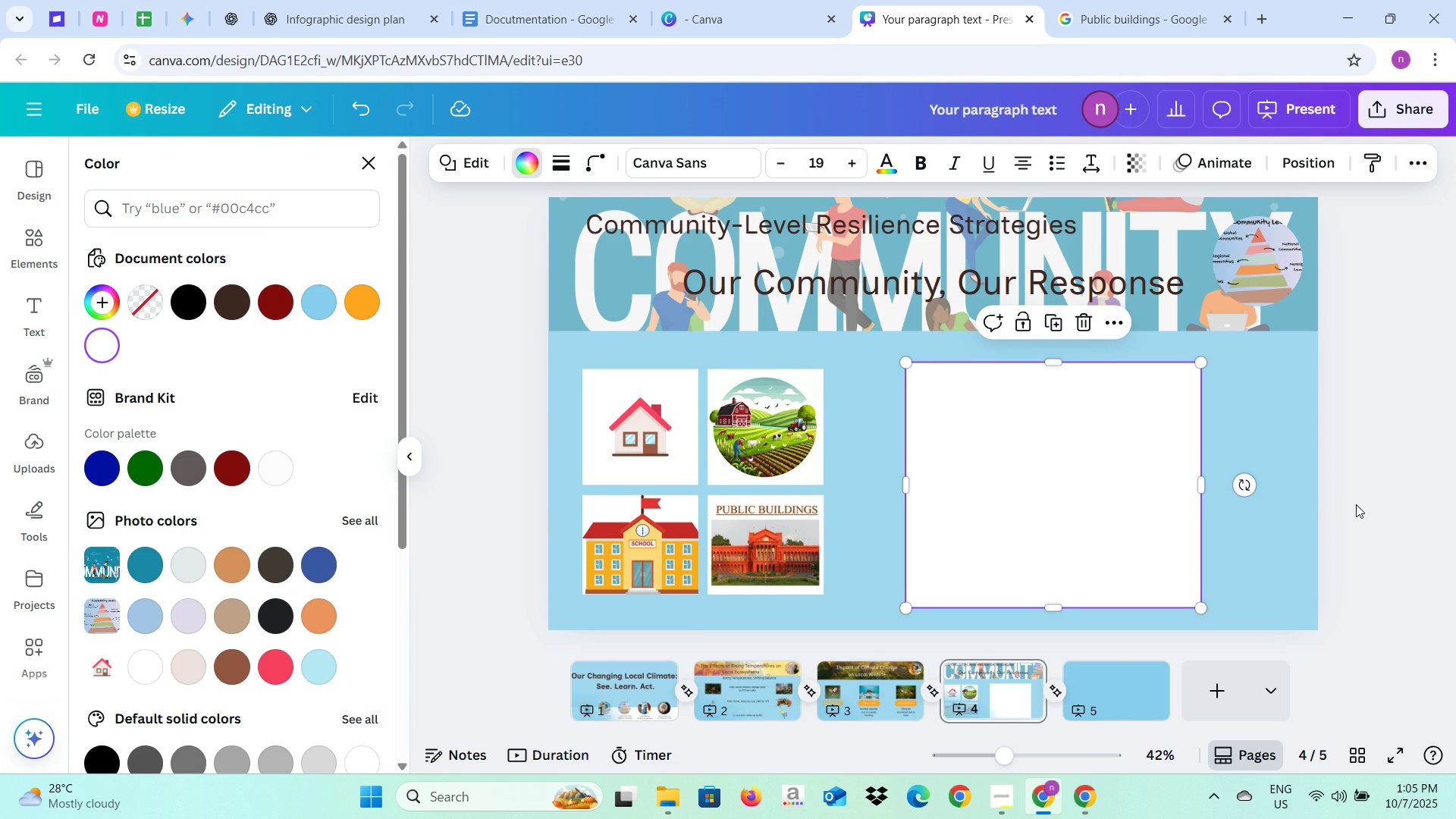 
left_click([1356, 504])
 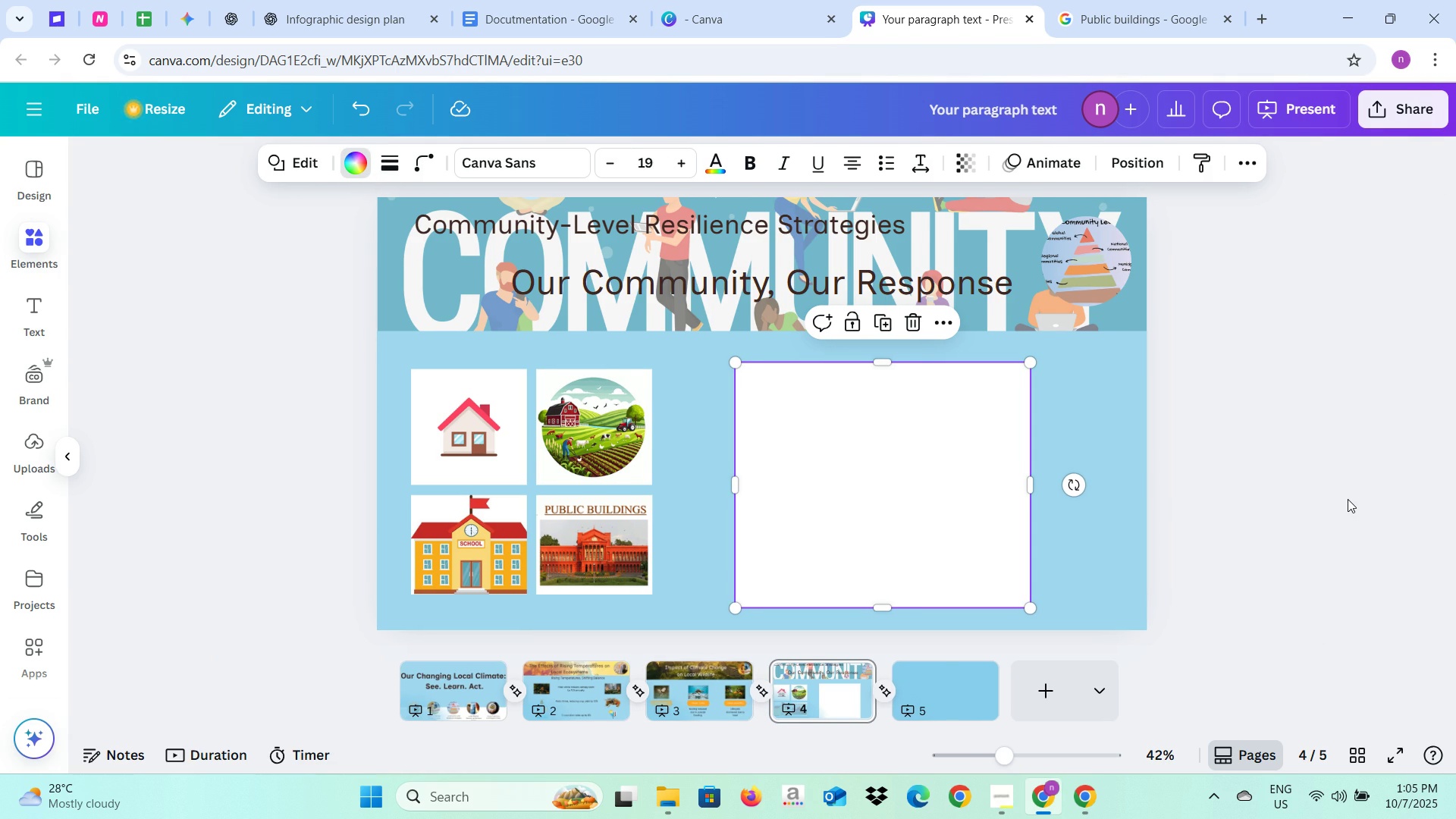 
left_click([1348, 499])
 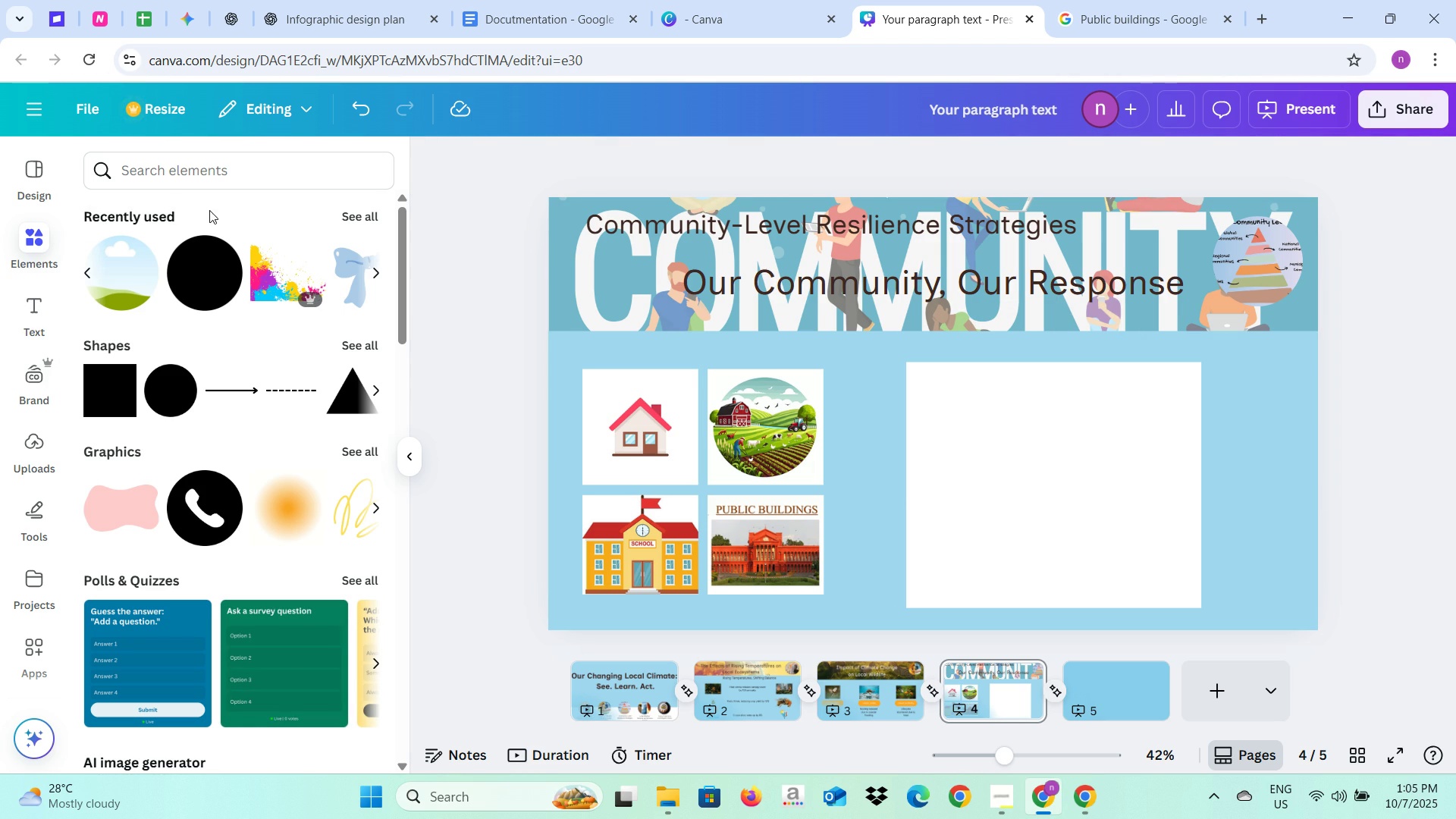 
left_click([232, 177])
 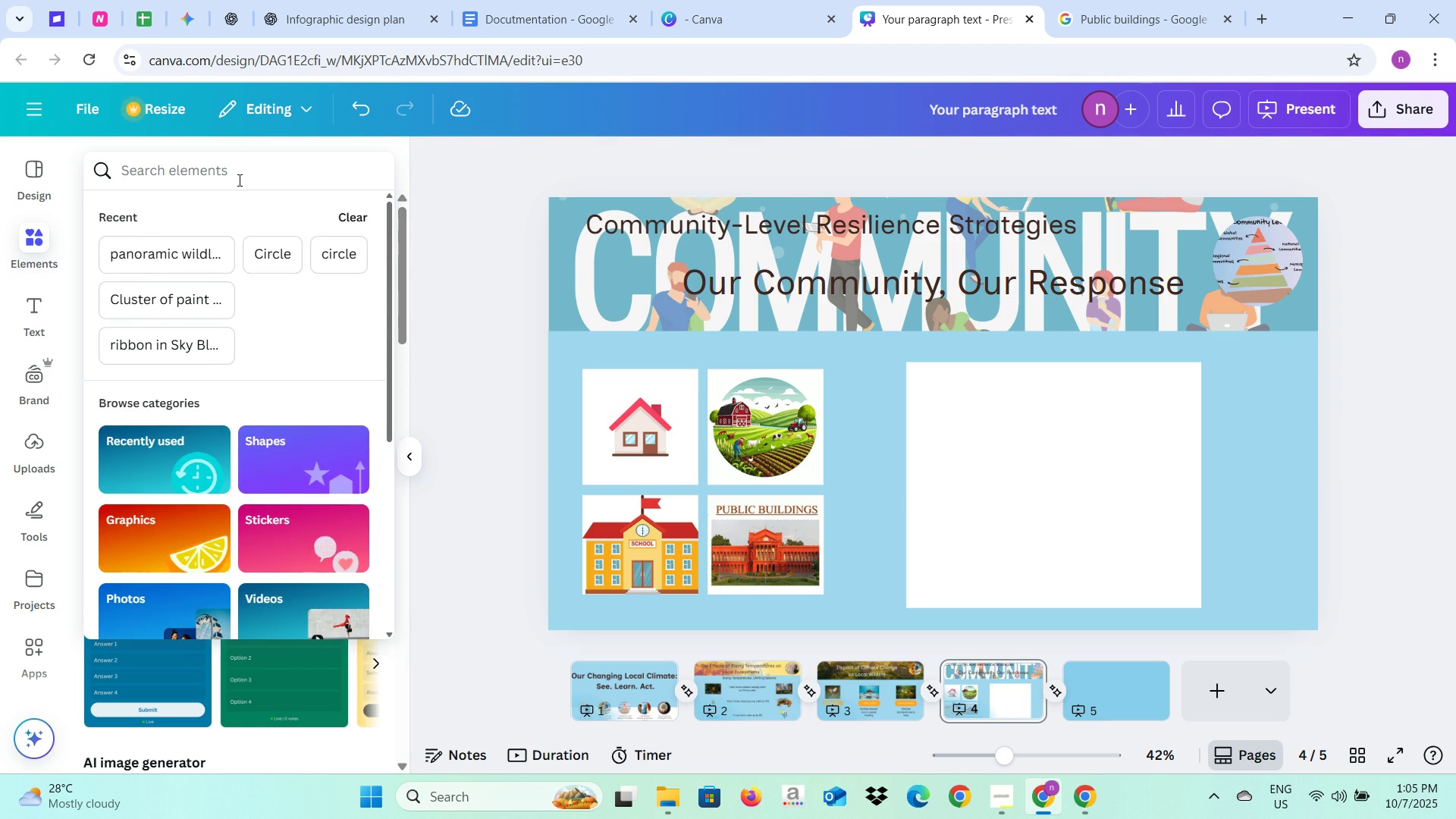 
type(line)
 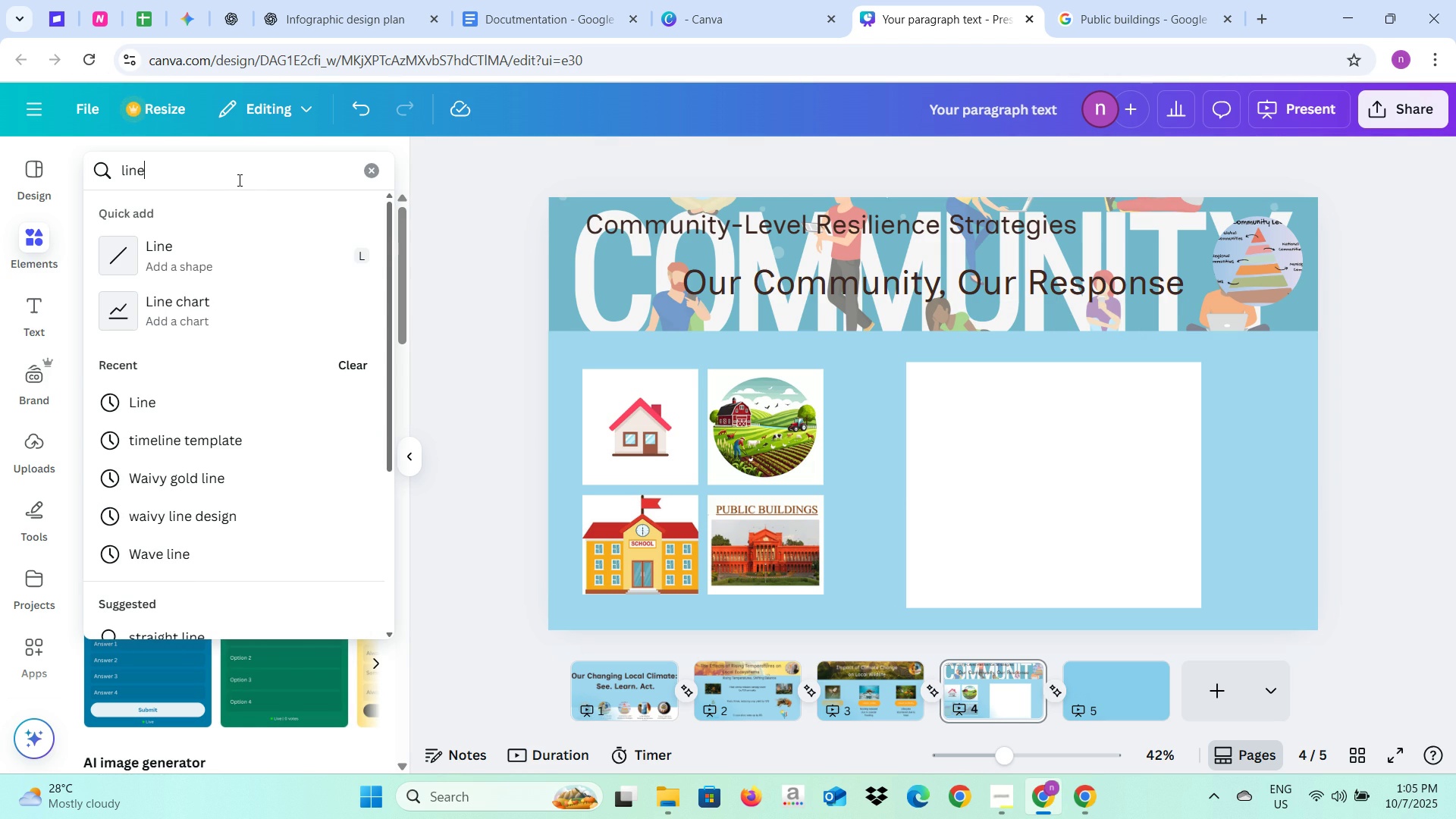 
key(Enter)
 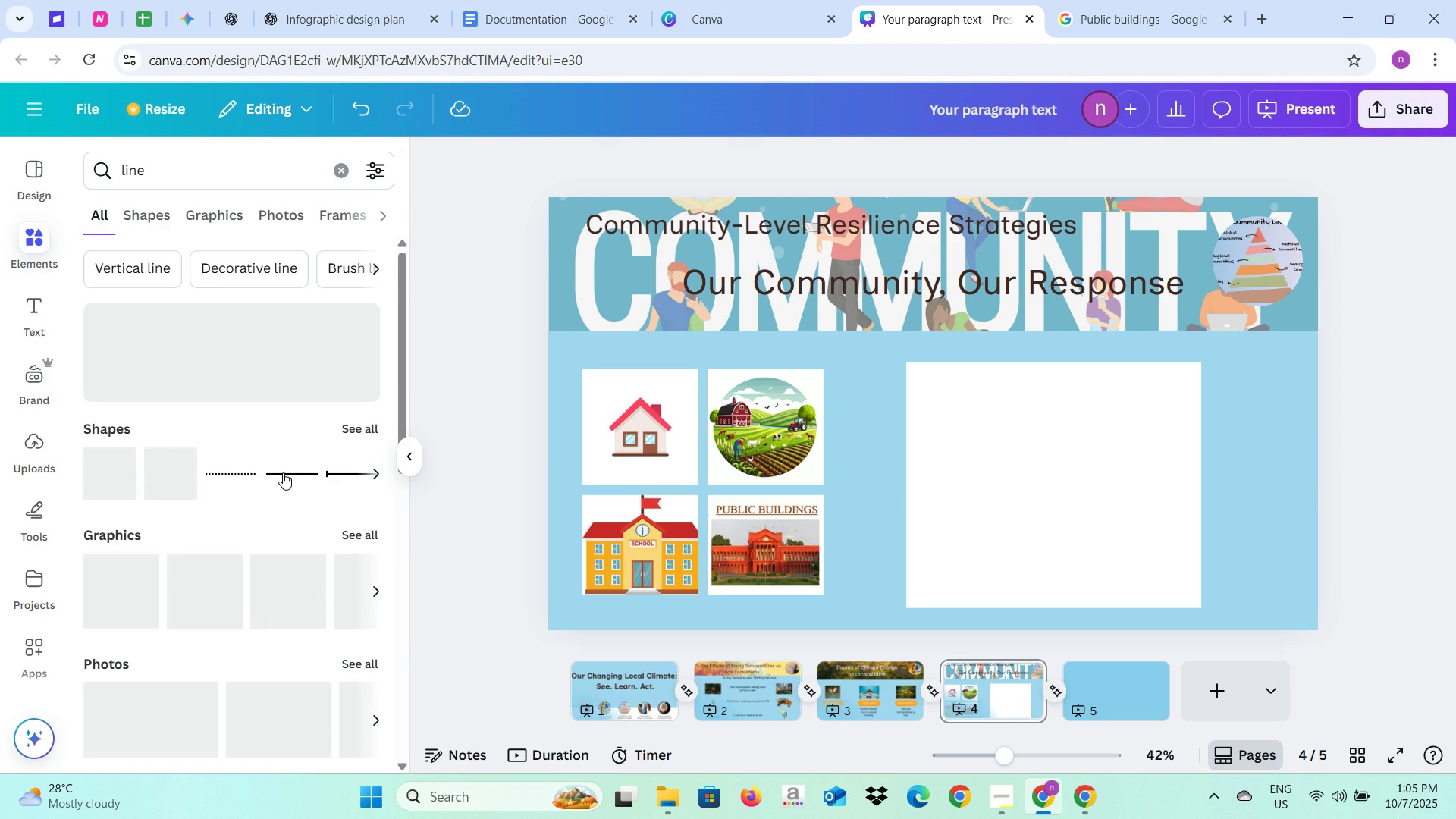 
left_click([284, 472])